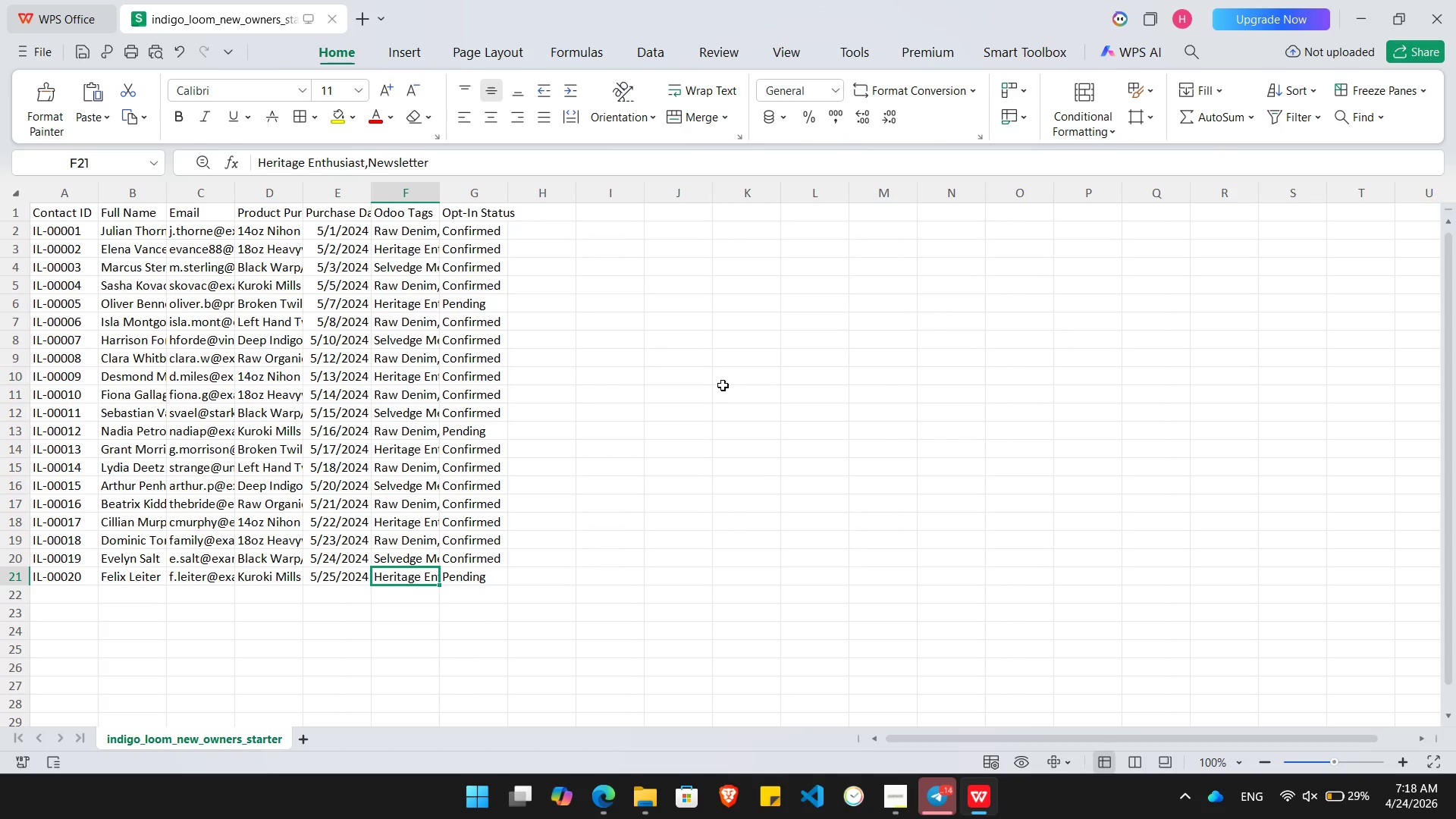 
key(Alt+Tab)
 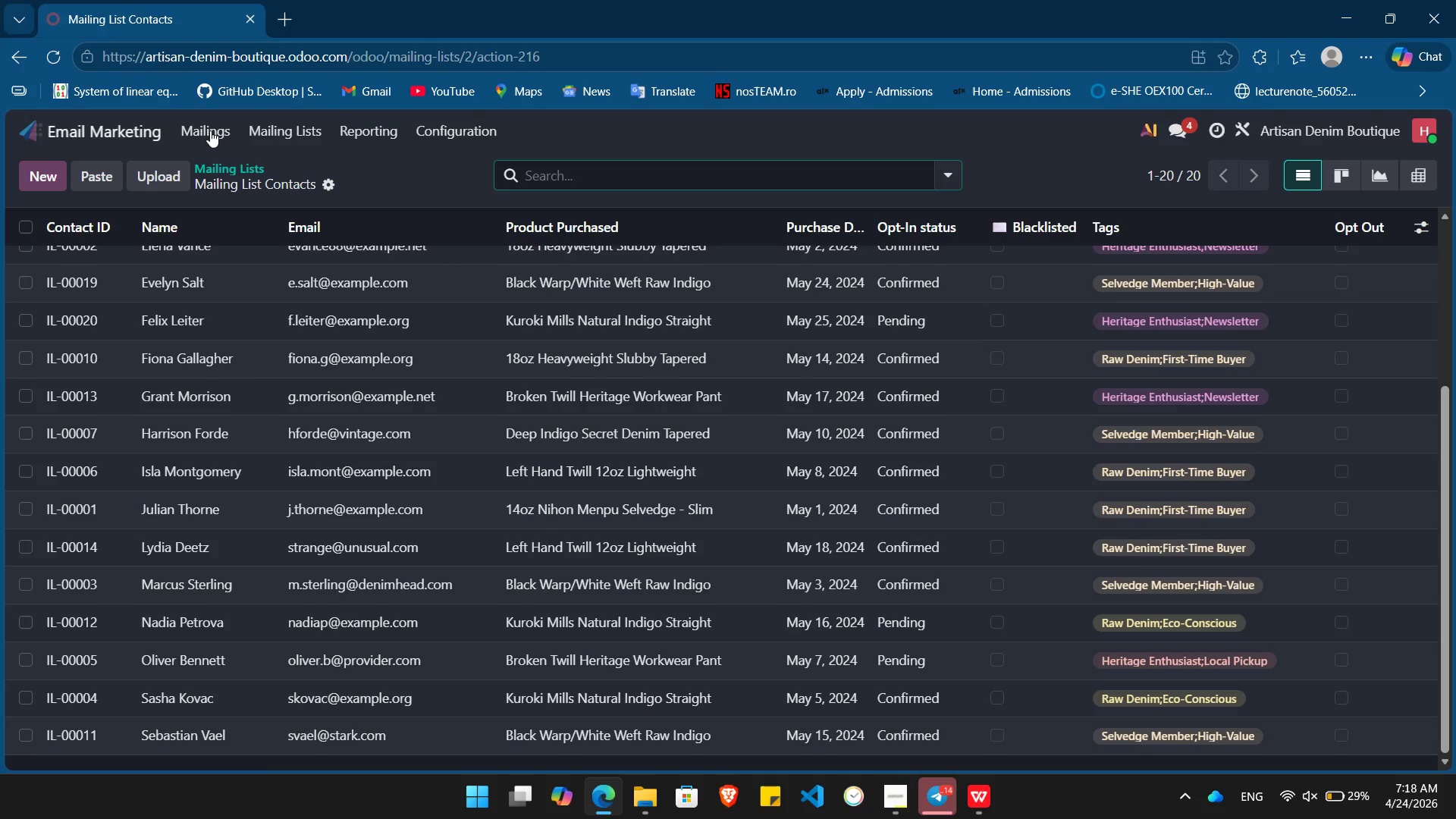 
left_click([222, 129])
 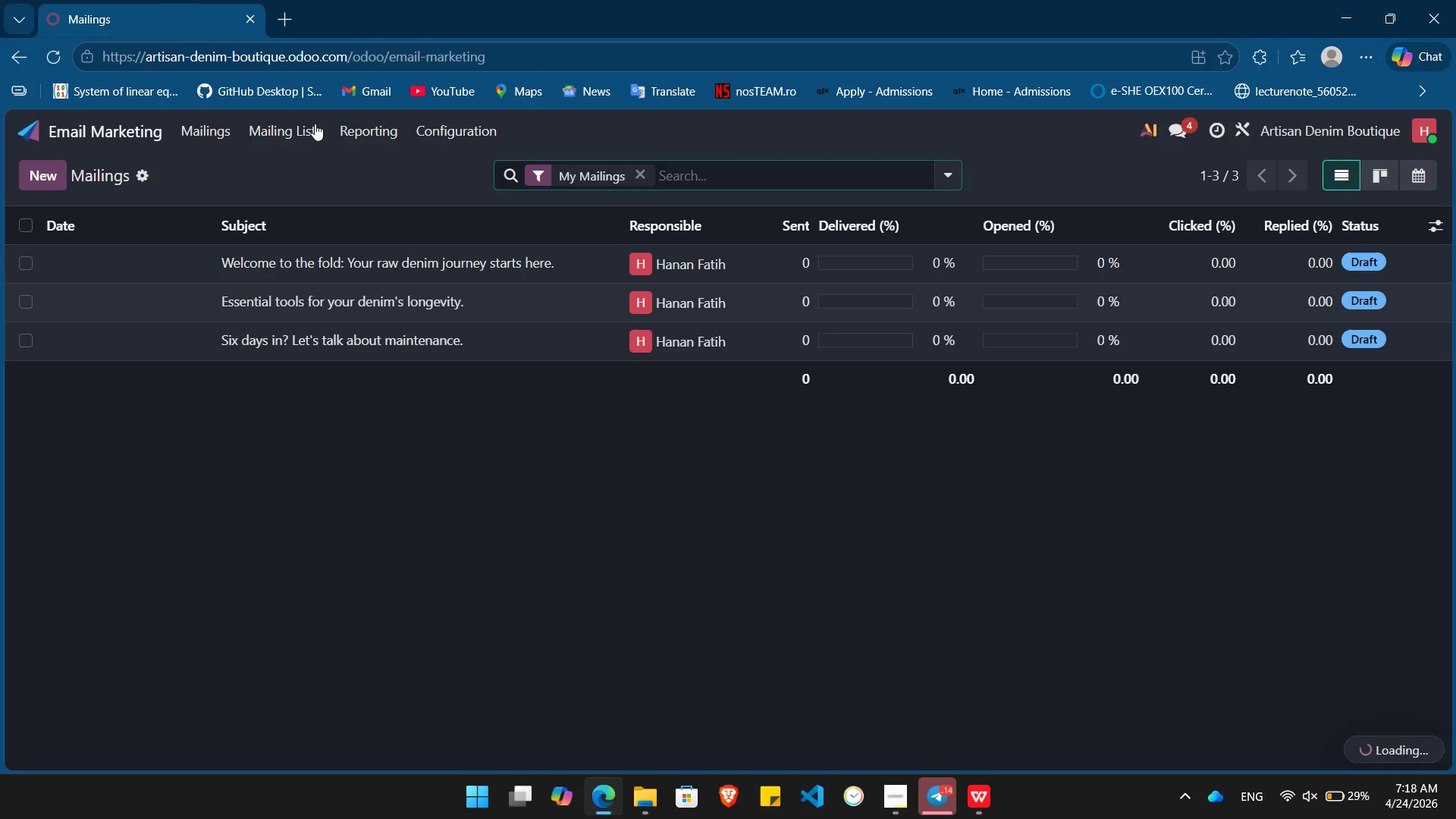 
left_click([316, 129])
 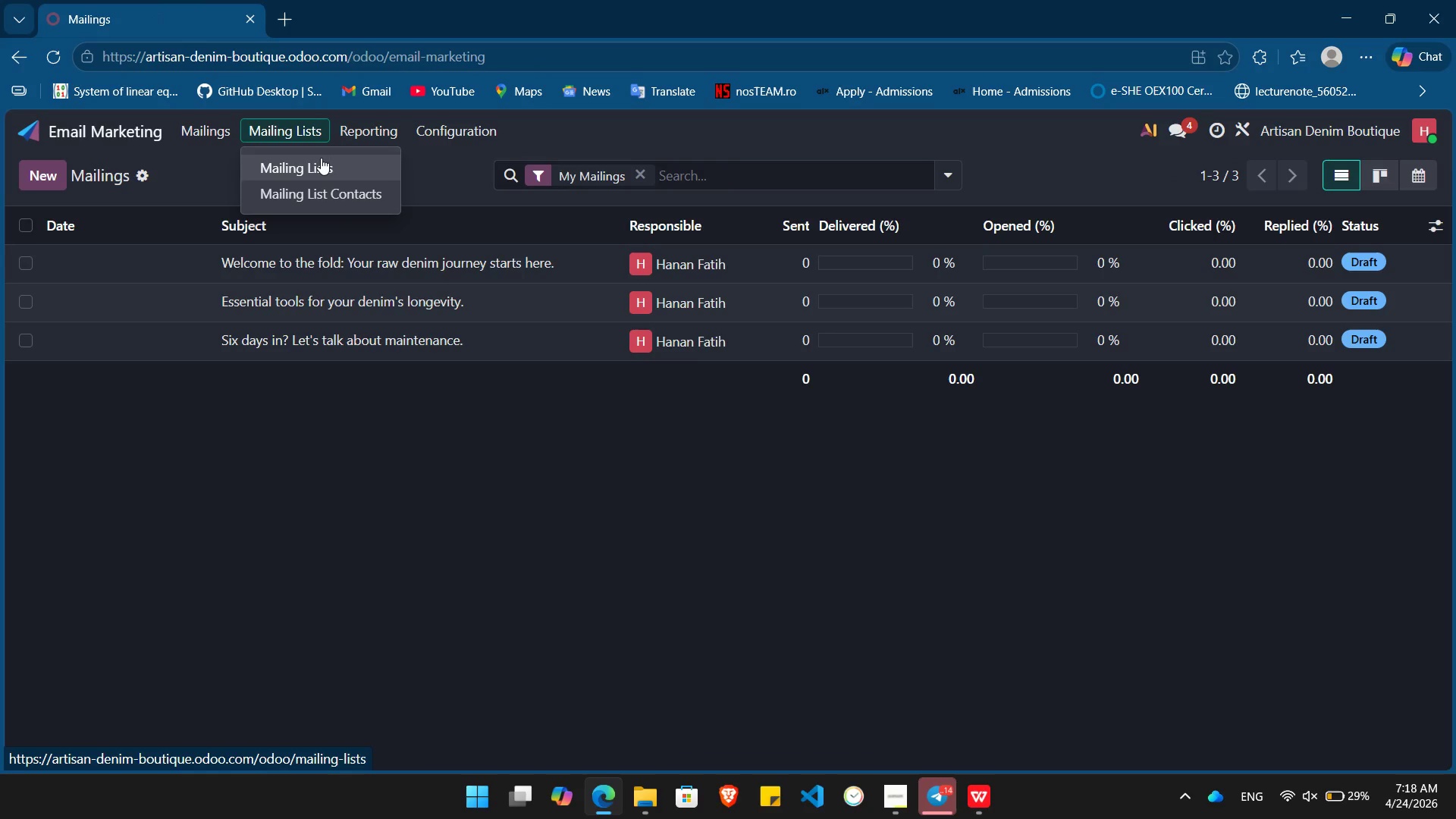 
left_click([321, 158])
 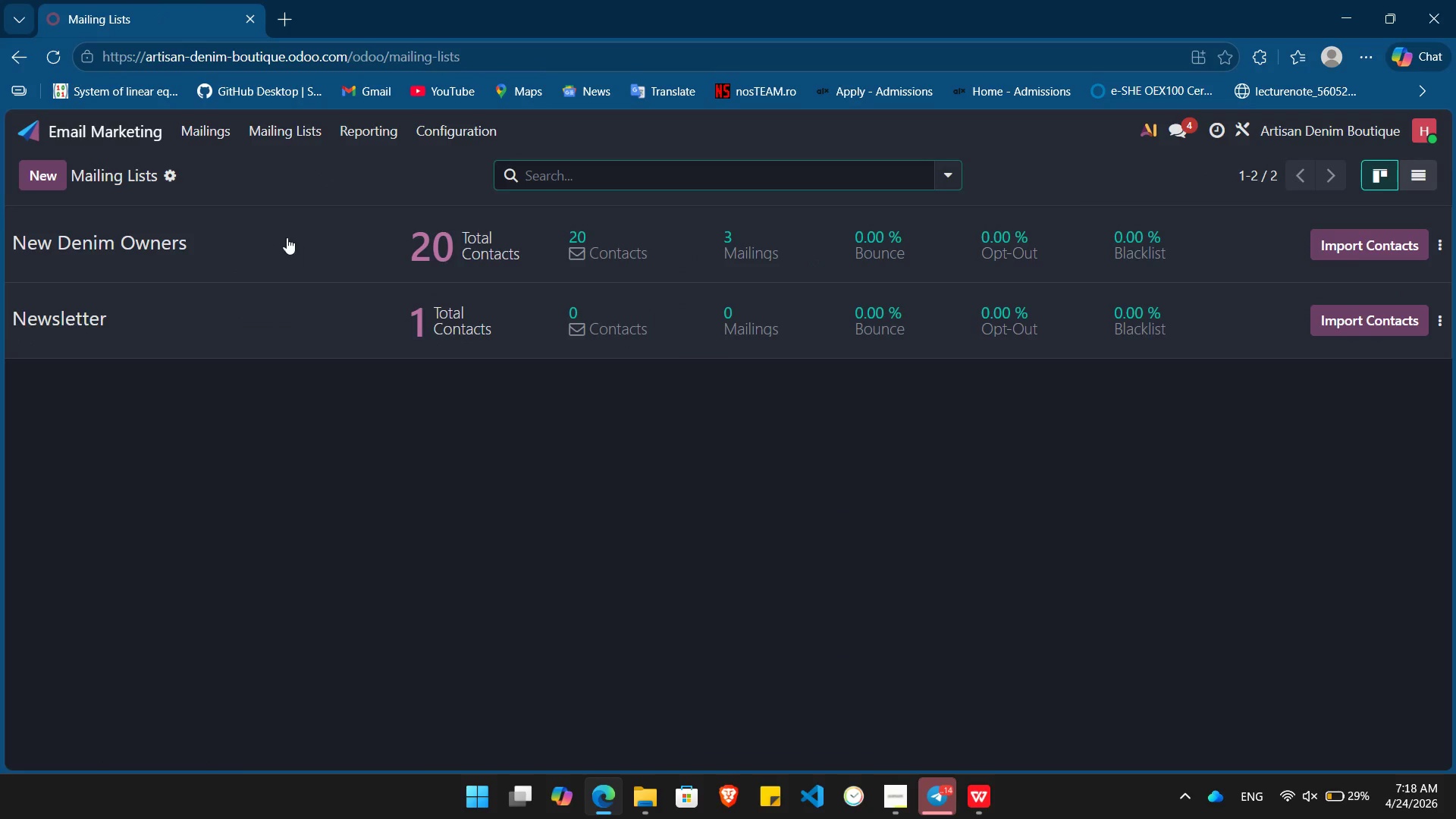 
left_click([287, 237])
 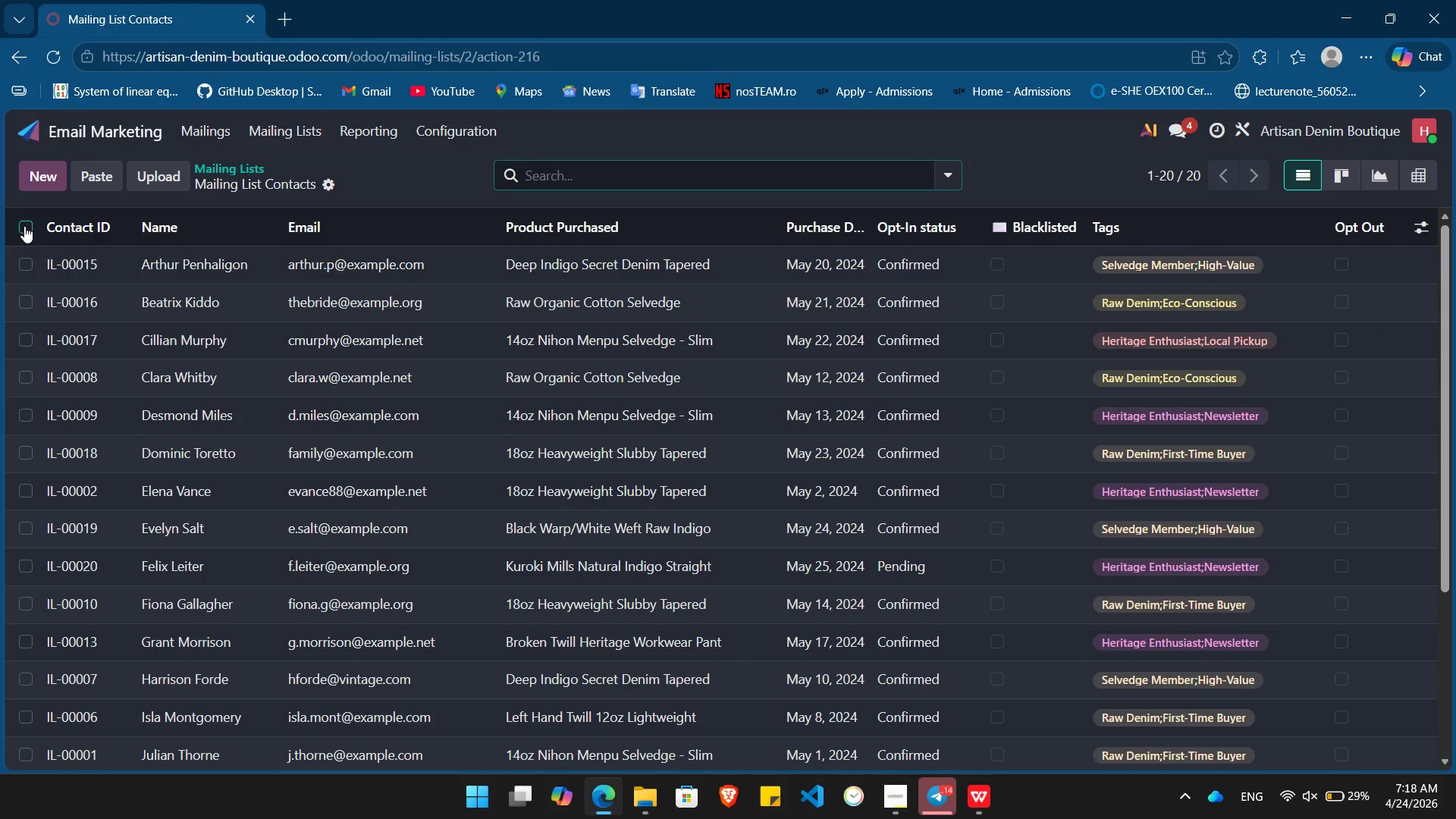 
left_click([25, 228])
 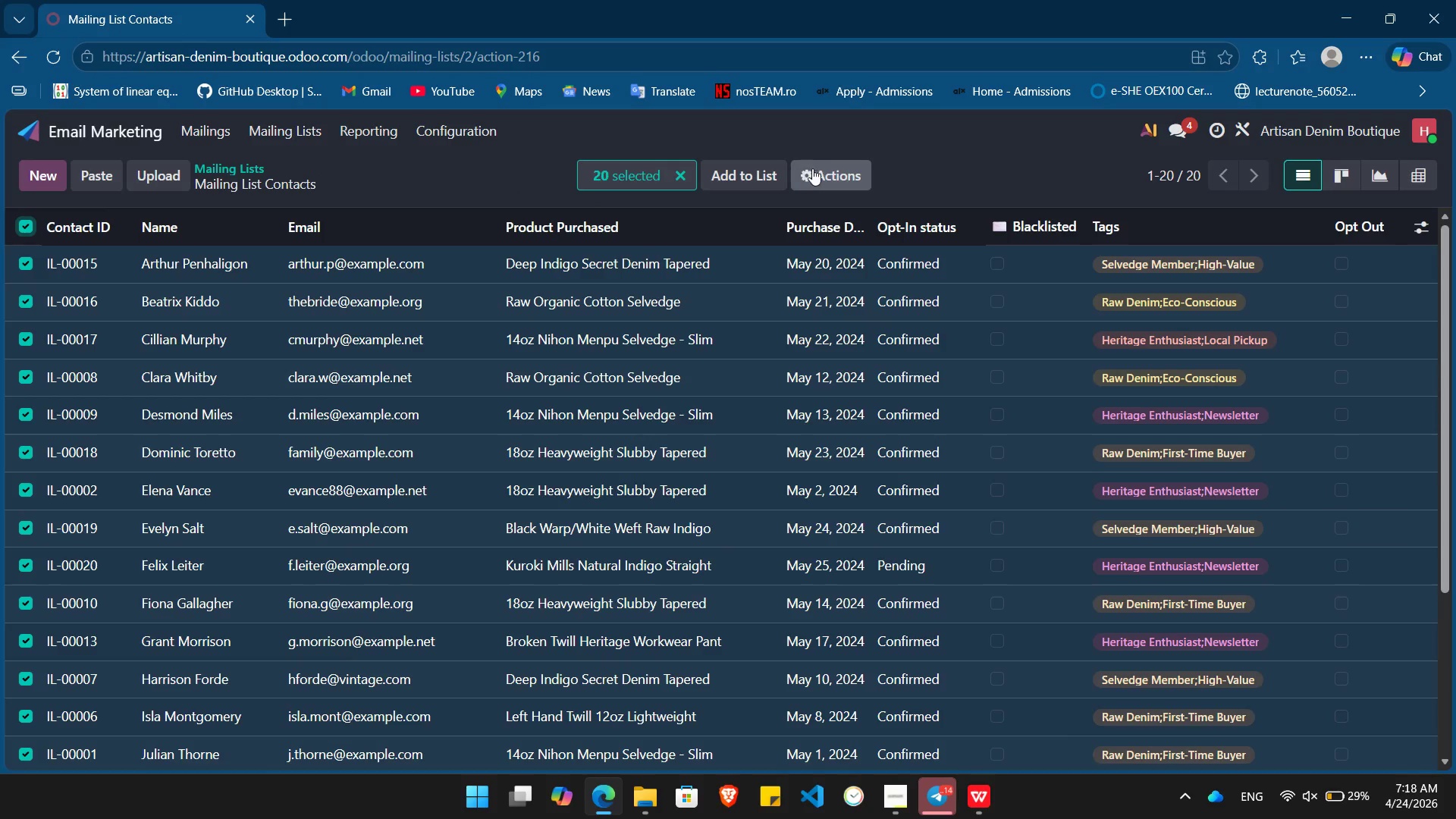 
left_click([827, 173])
 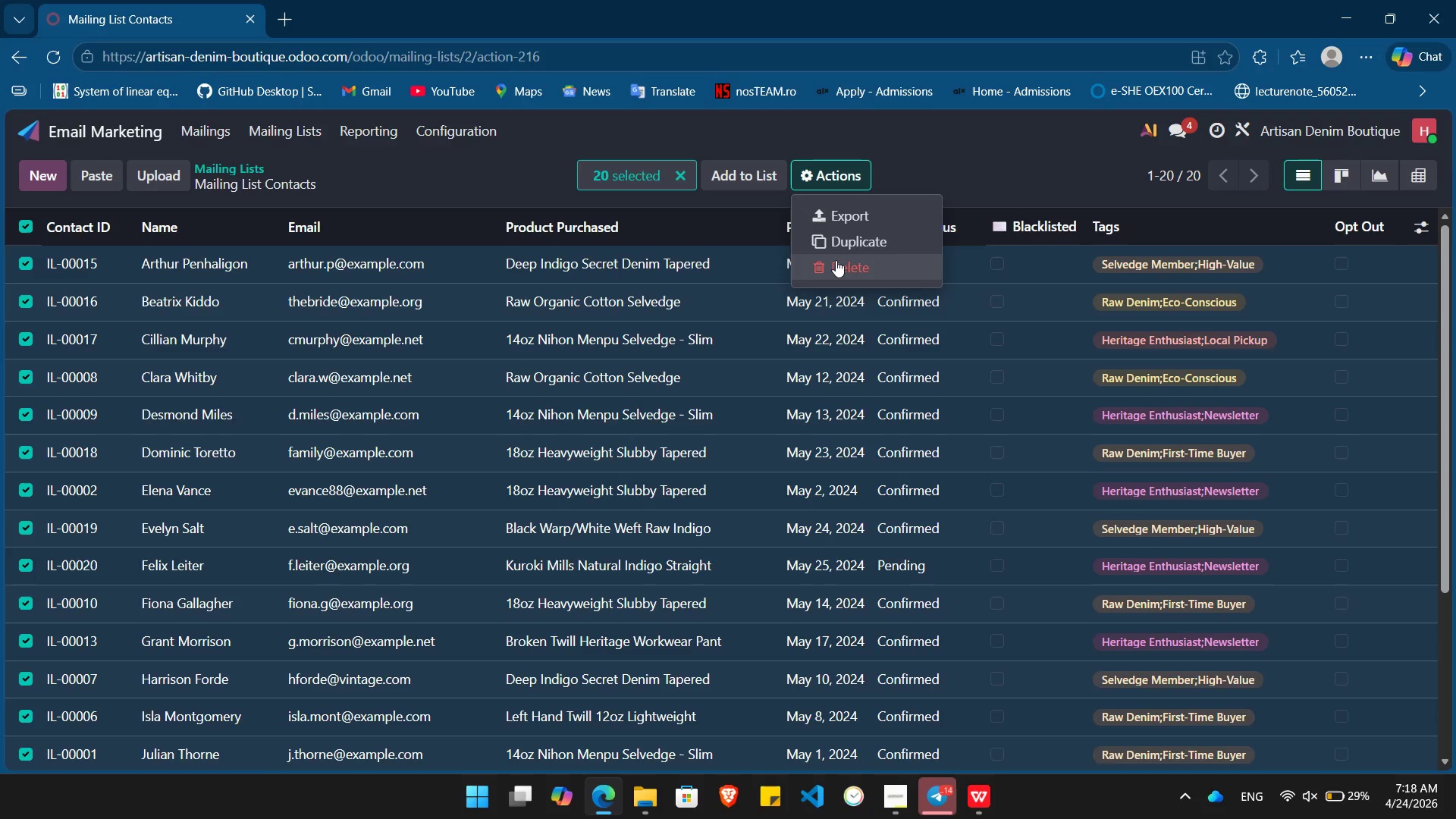 
left_click([836, 261])